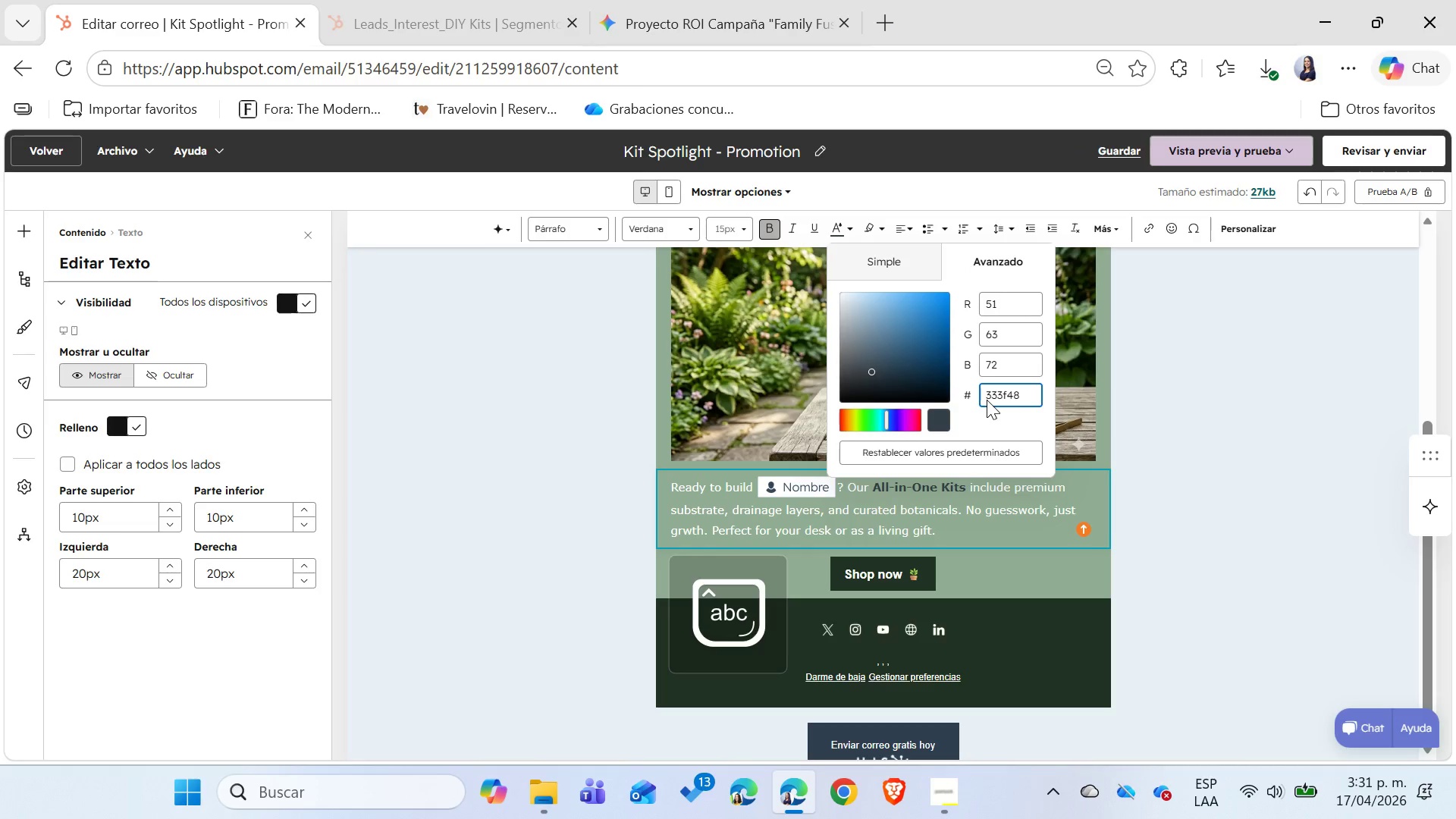 
left_click([998, 419])
 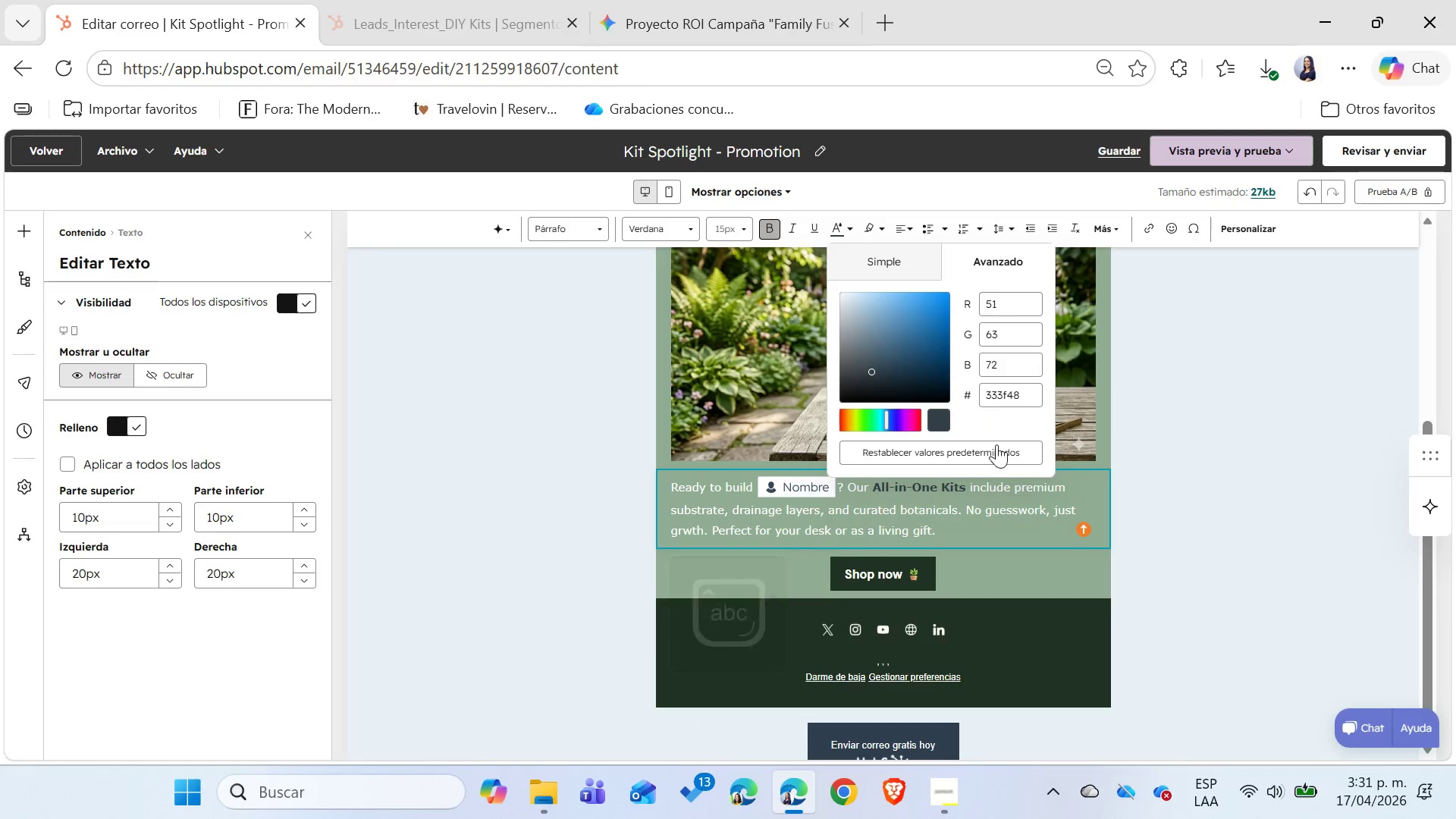 
left_click([990, 513])
 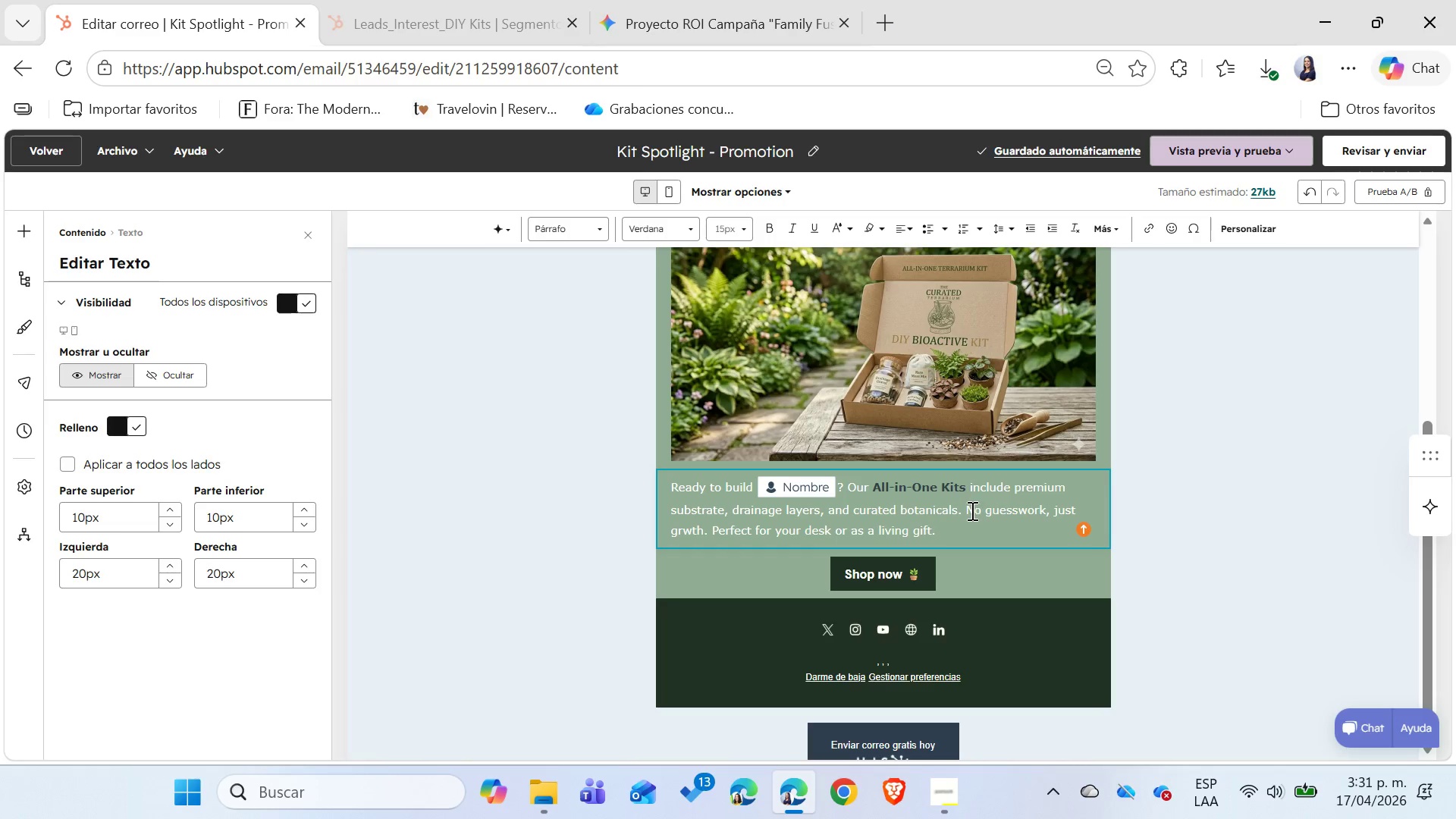 
wait(6.84)
 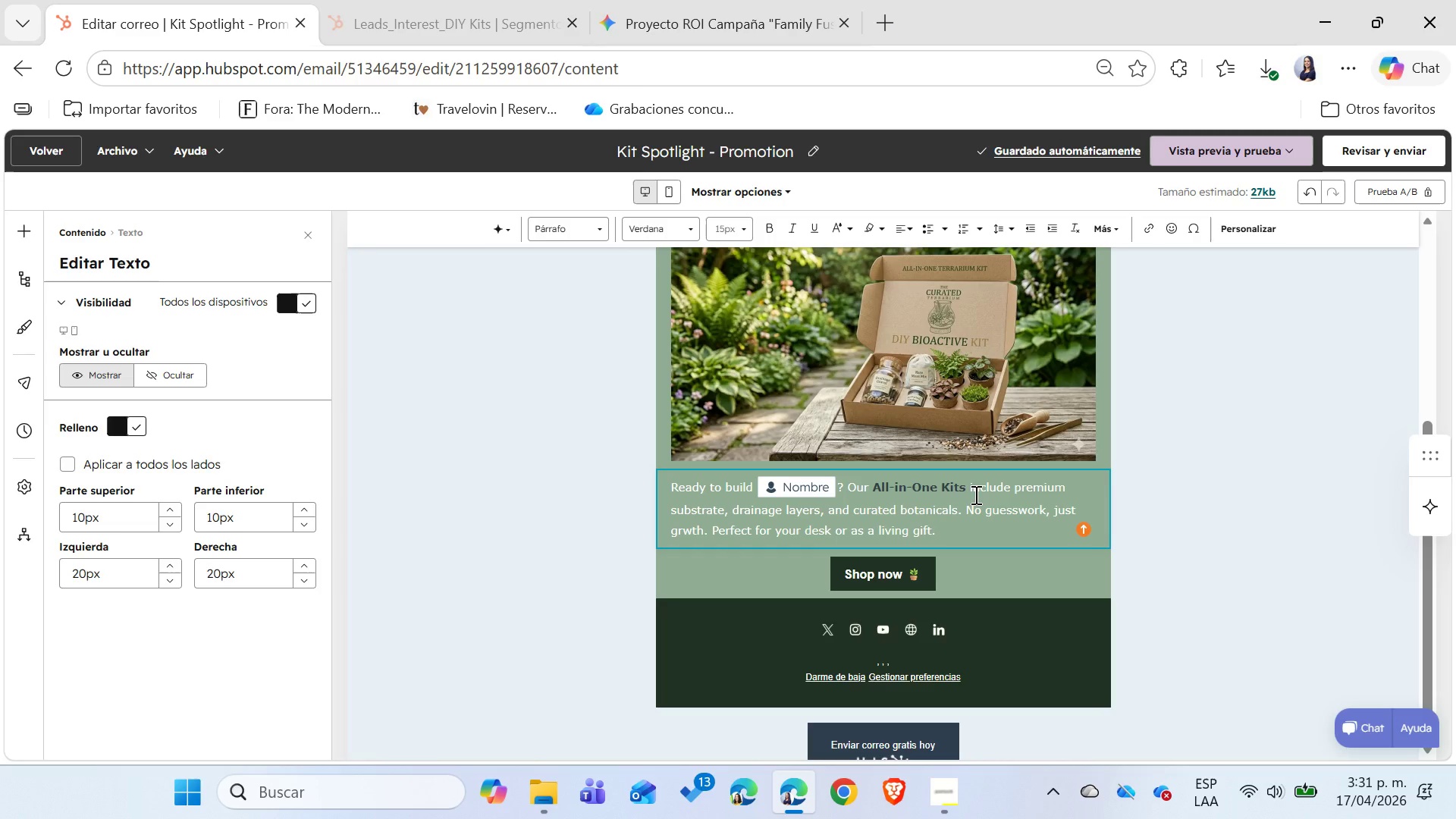 
left_click_drag(start_coordinate=[943, 532], to_coordinate=[669, 492])
 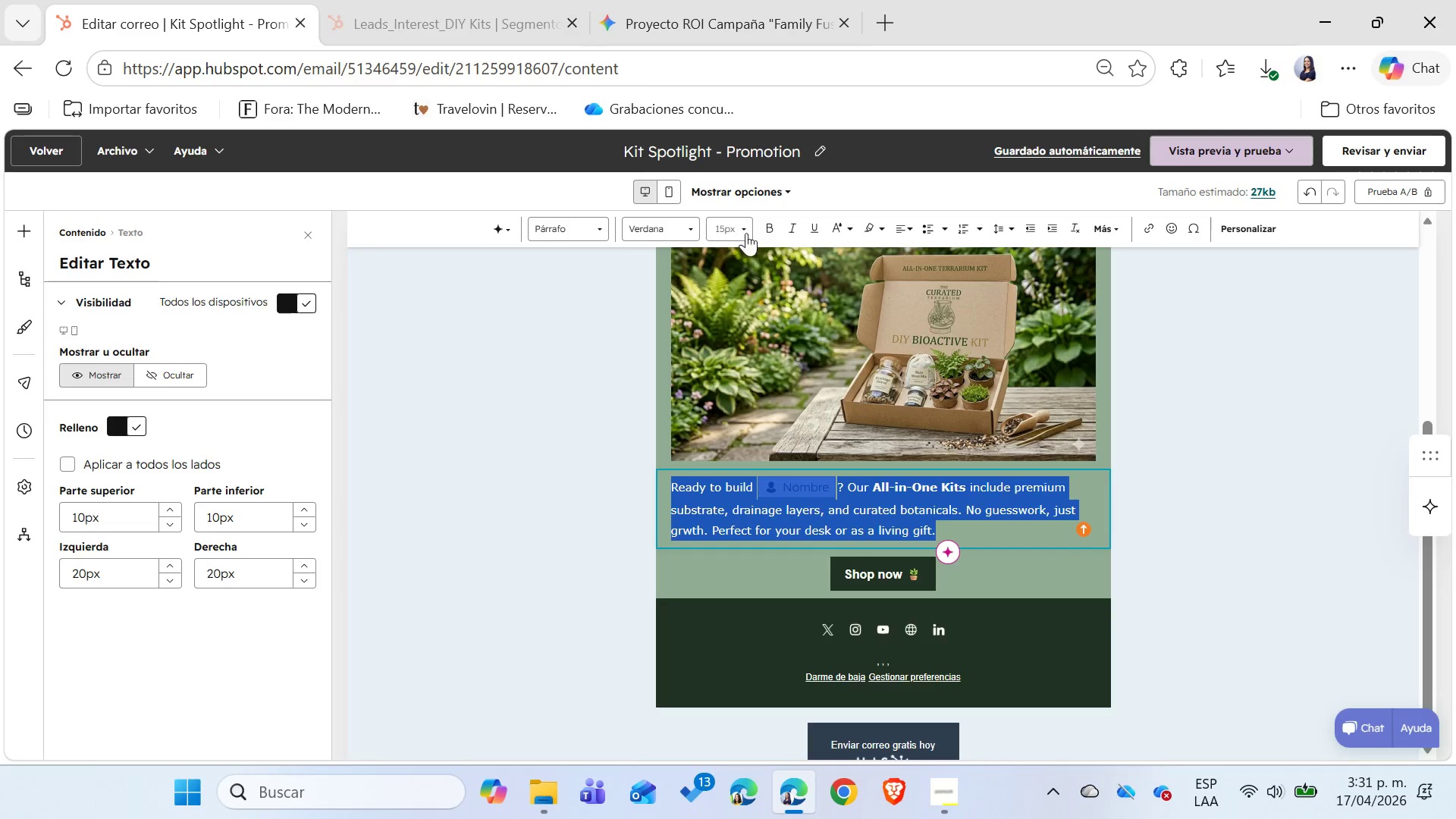 
left_click([746, 229])
 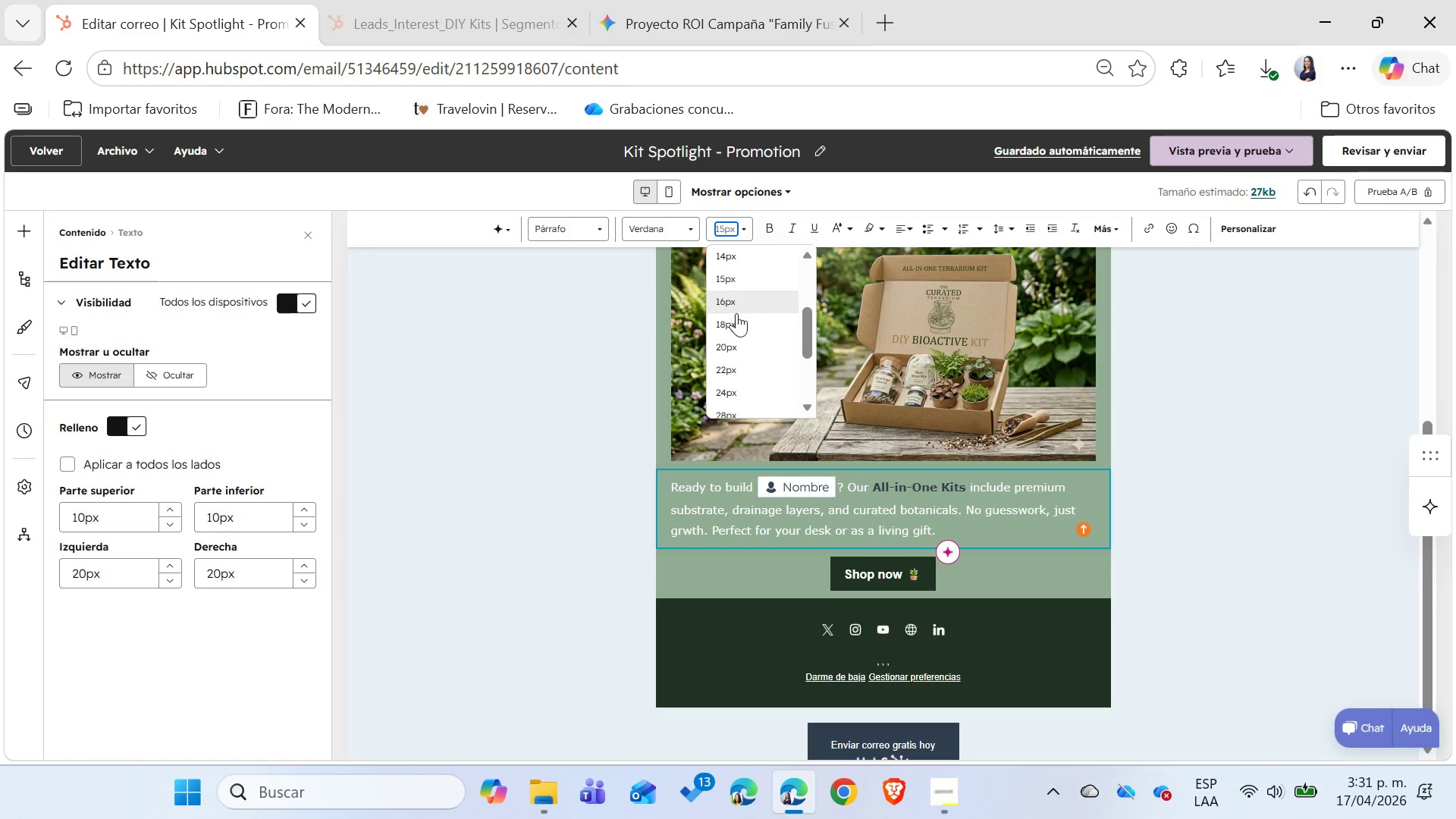 
left_click([733, 342])
 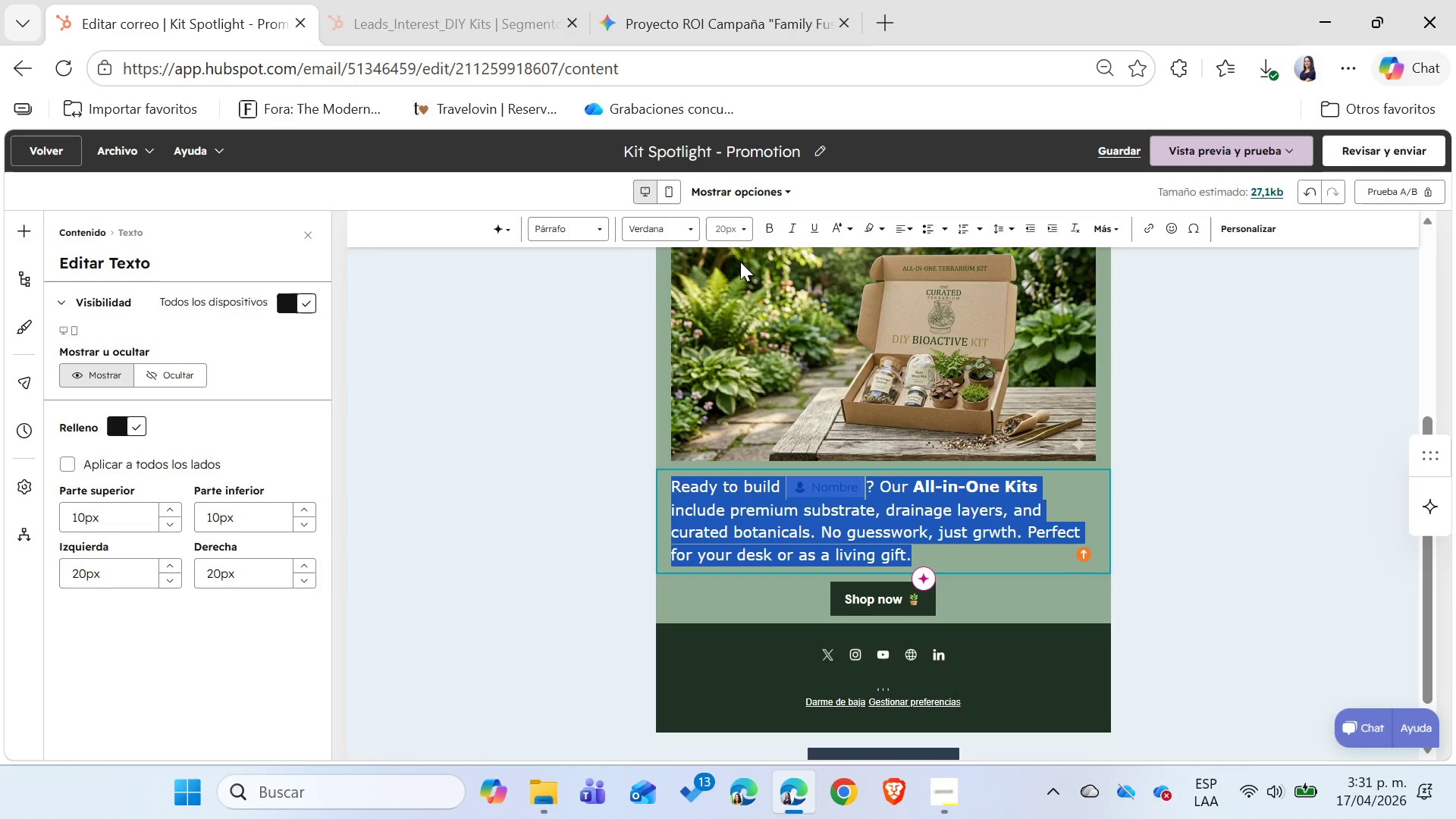 
left_click([741, 228])
 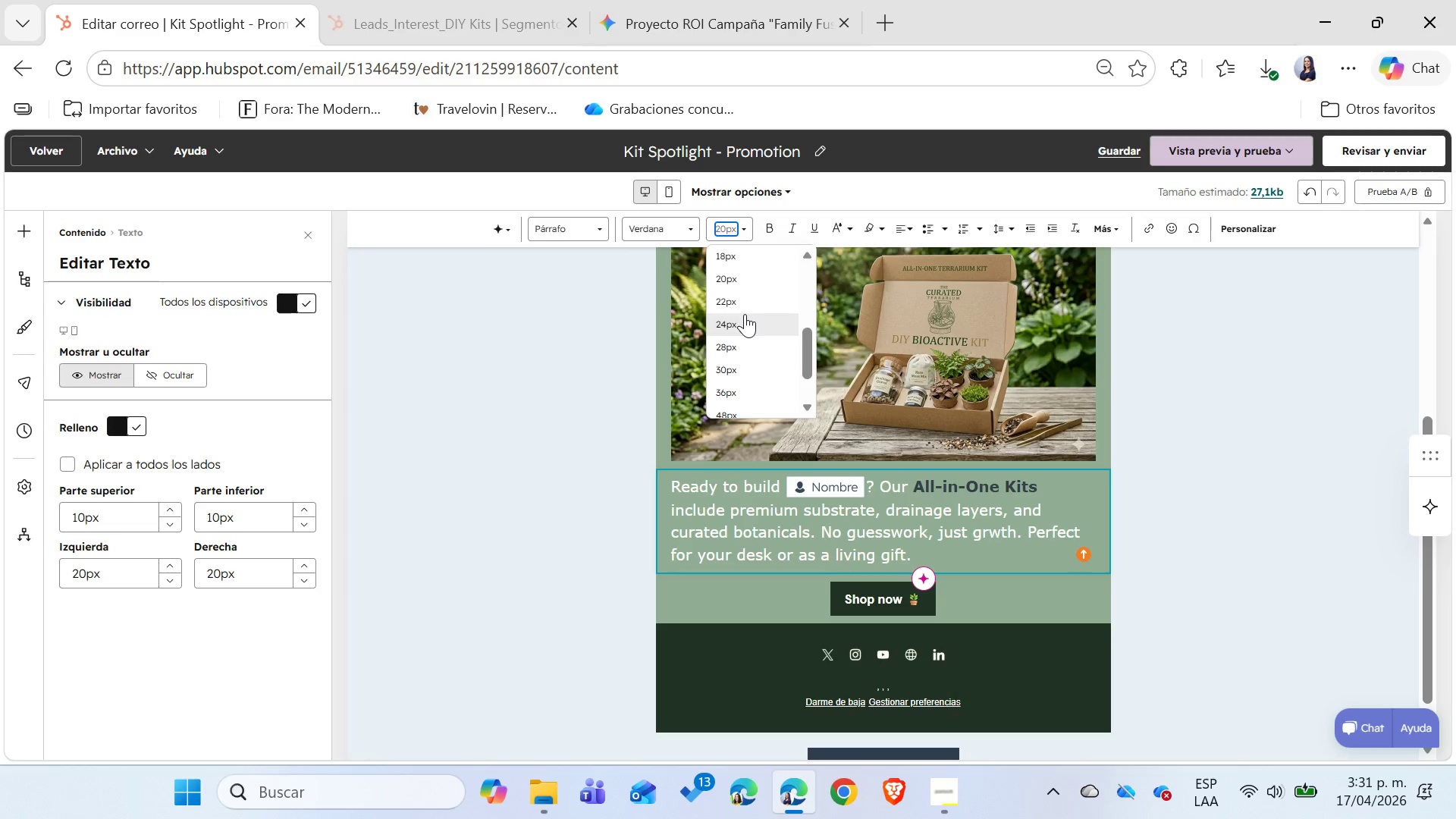 
scroll: coordinate [745, 313], scroll_direction: up, amount: 1.0
 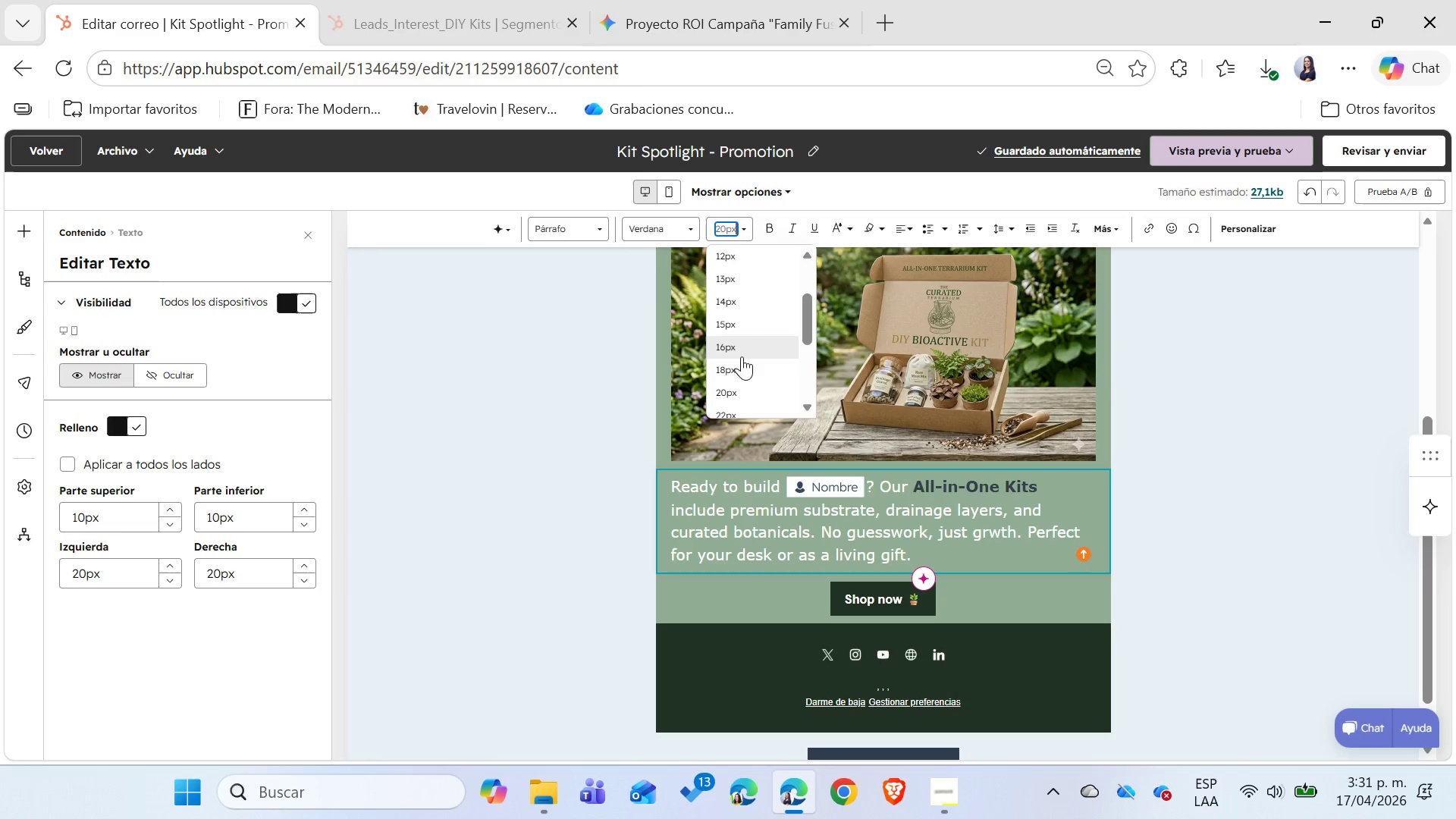 
left_click([741, 359])
 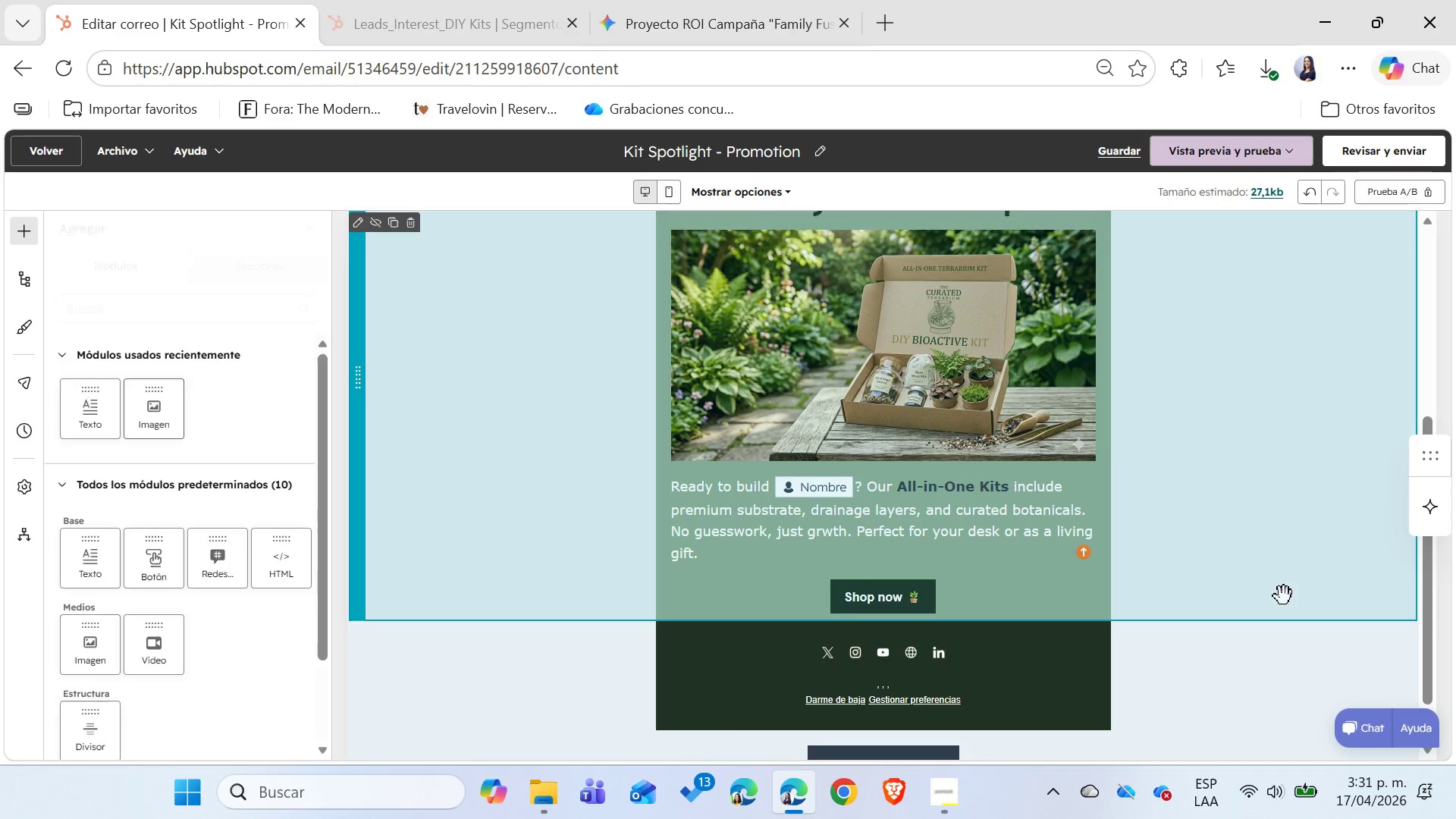 
left_click([753, 552])
 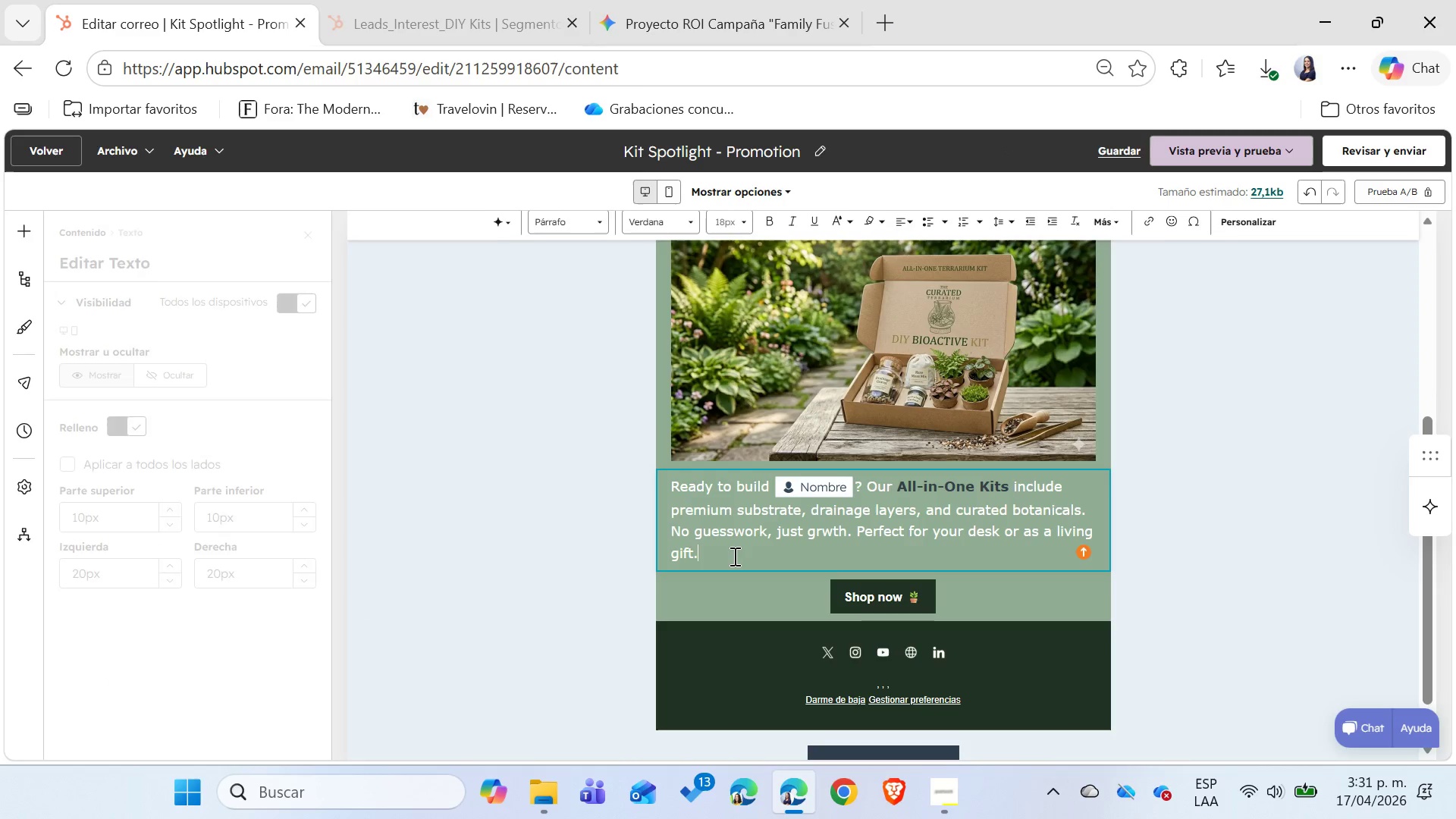 
left_click_drag(start_coordinate=[732, 556], to_coordinate=[672, 491])
 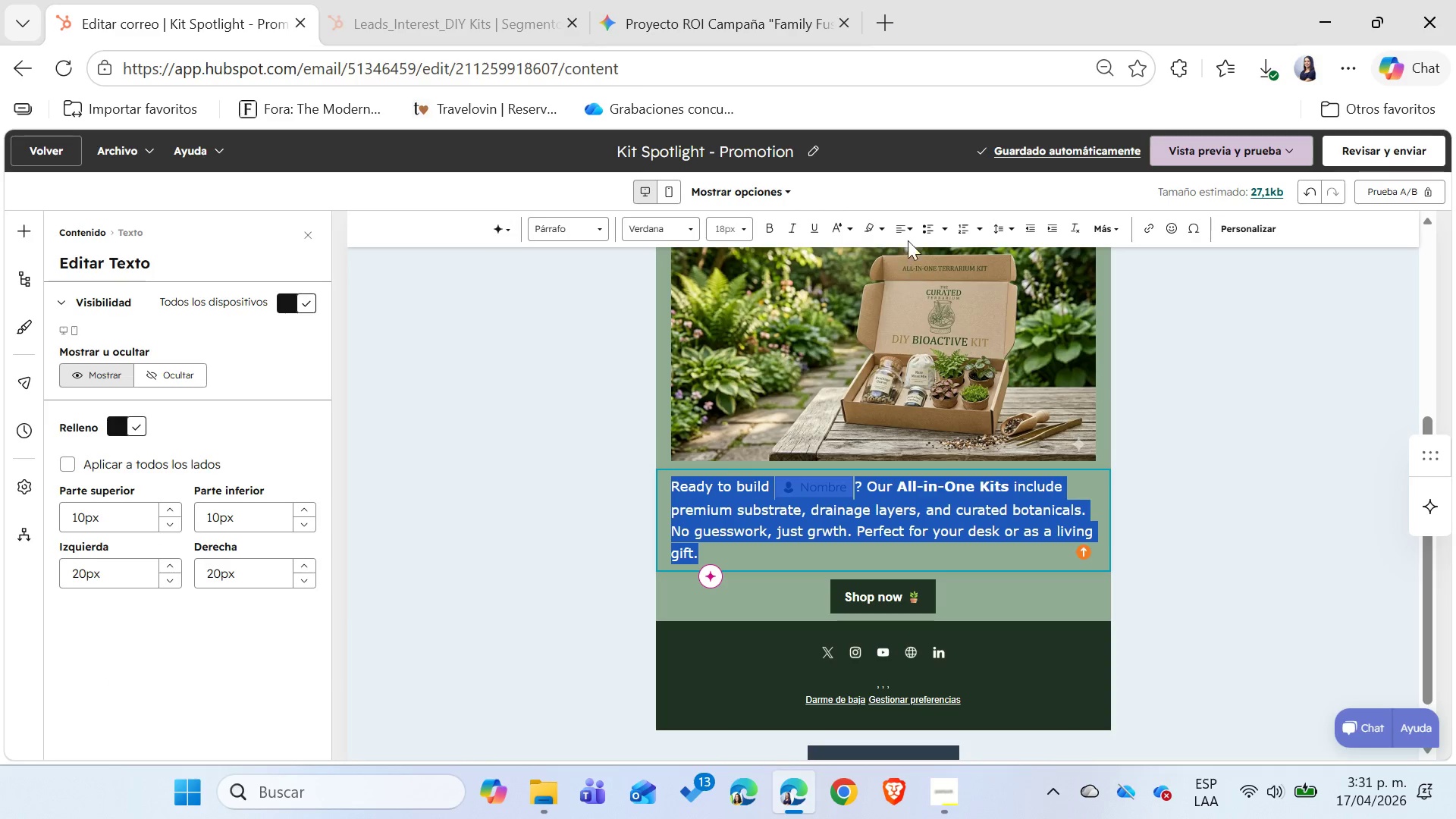 
left_click([910, 228])
 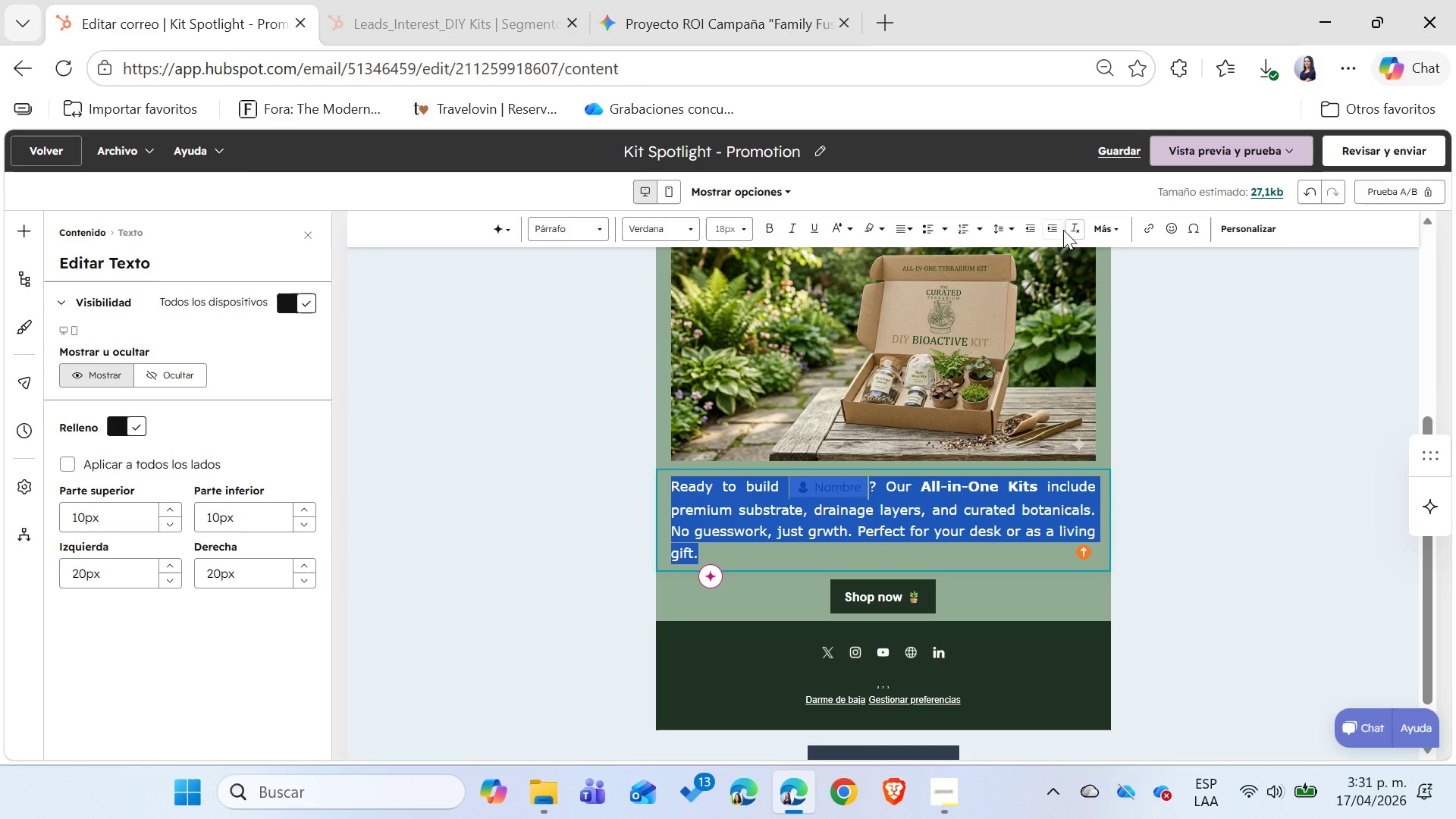 
left_click([999, 235])
 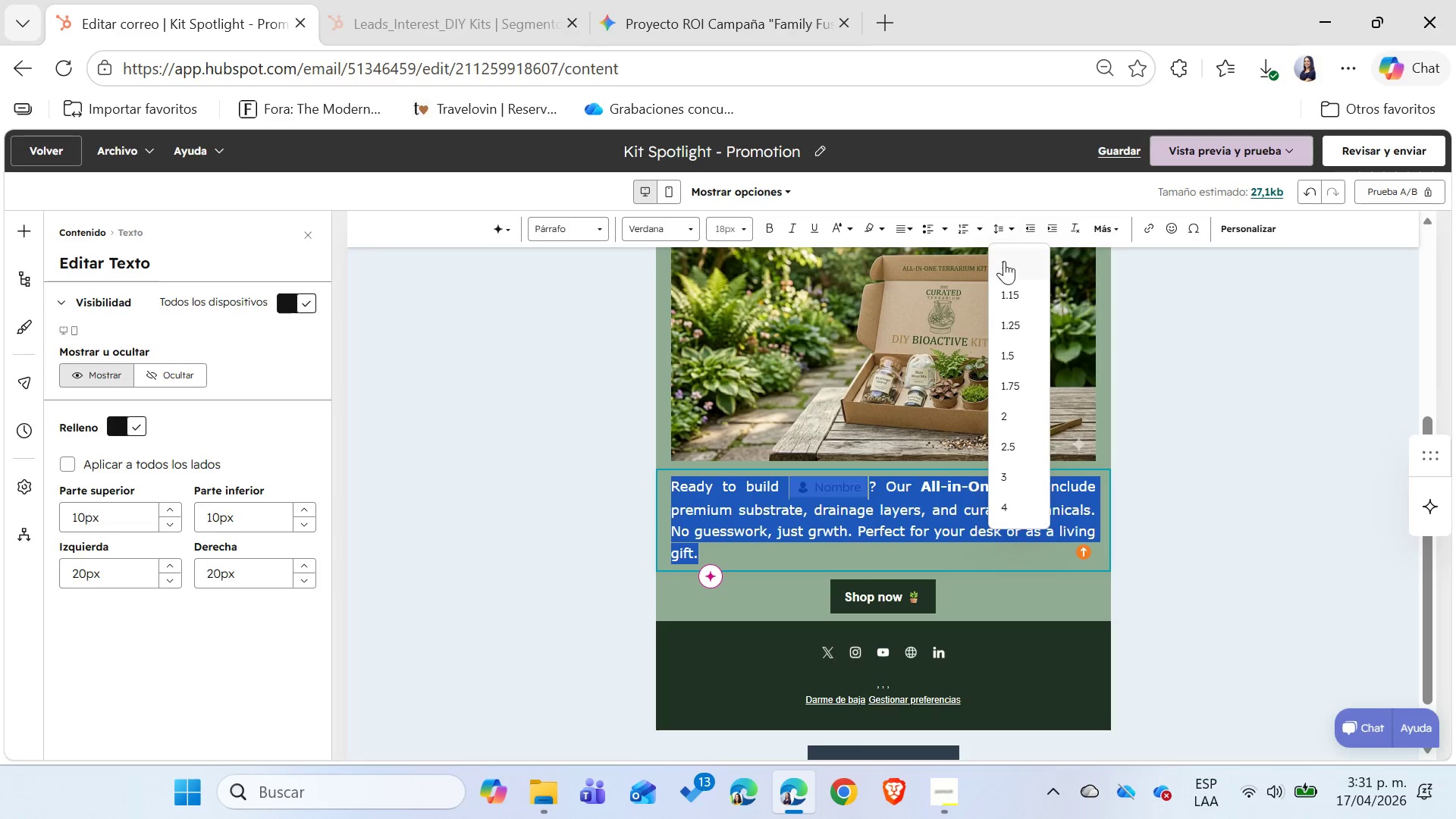 
left_click([1004, 262])
 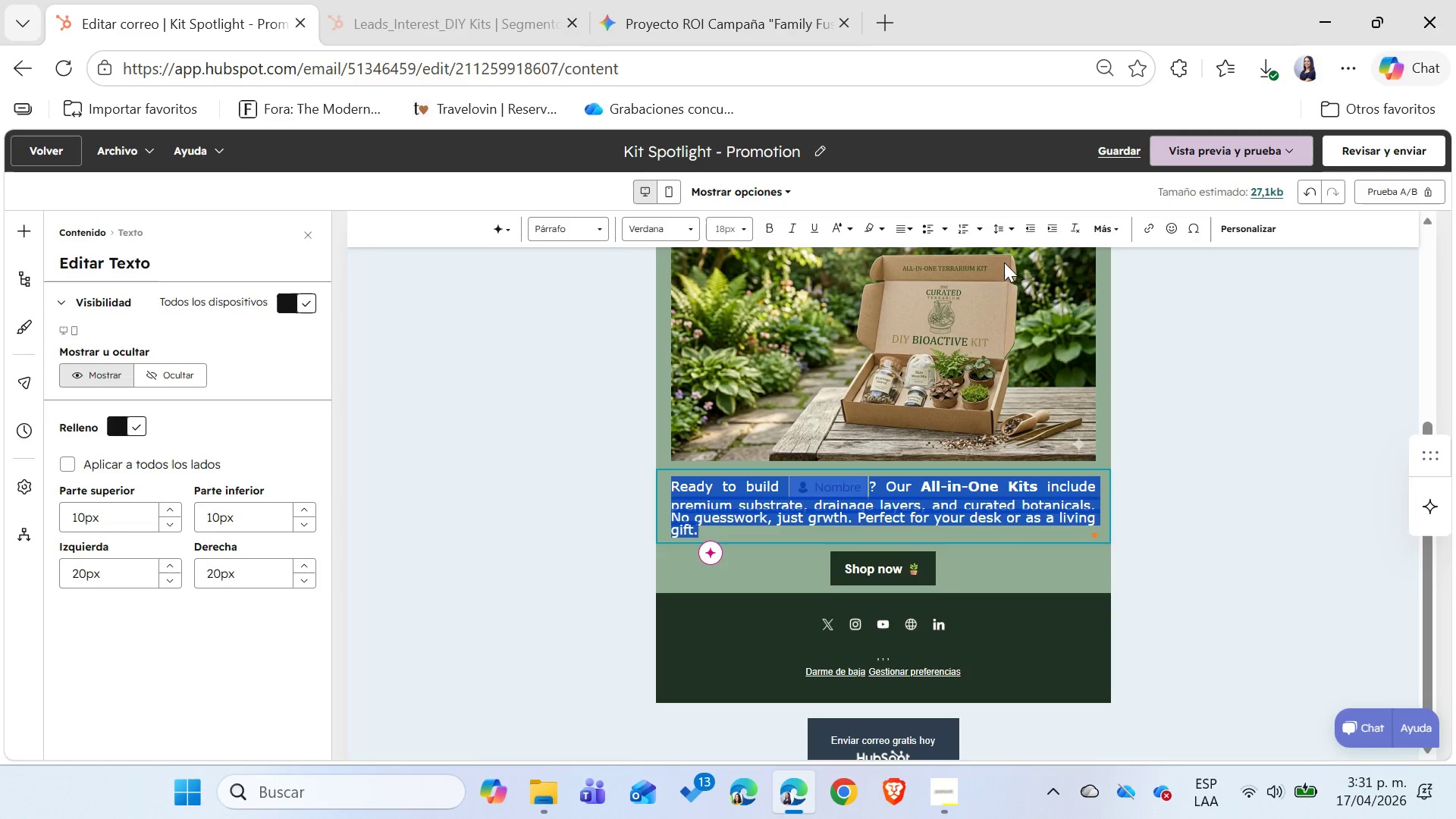 
left_click([999, 227])
 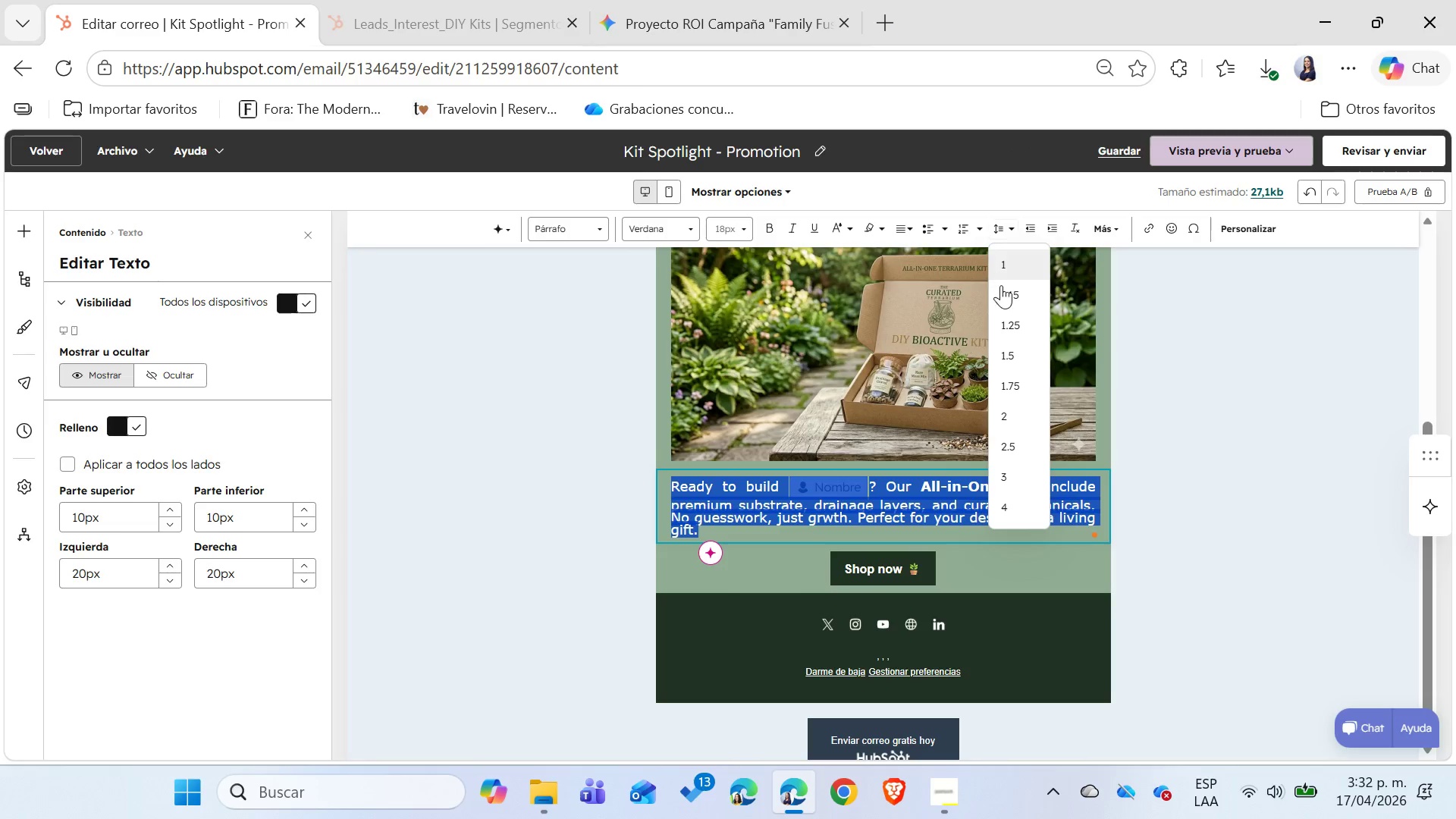 
left_click([999, 289])
 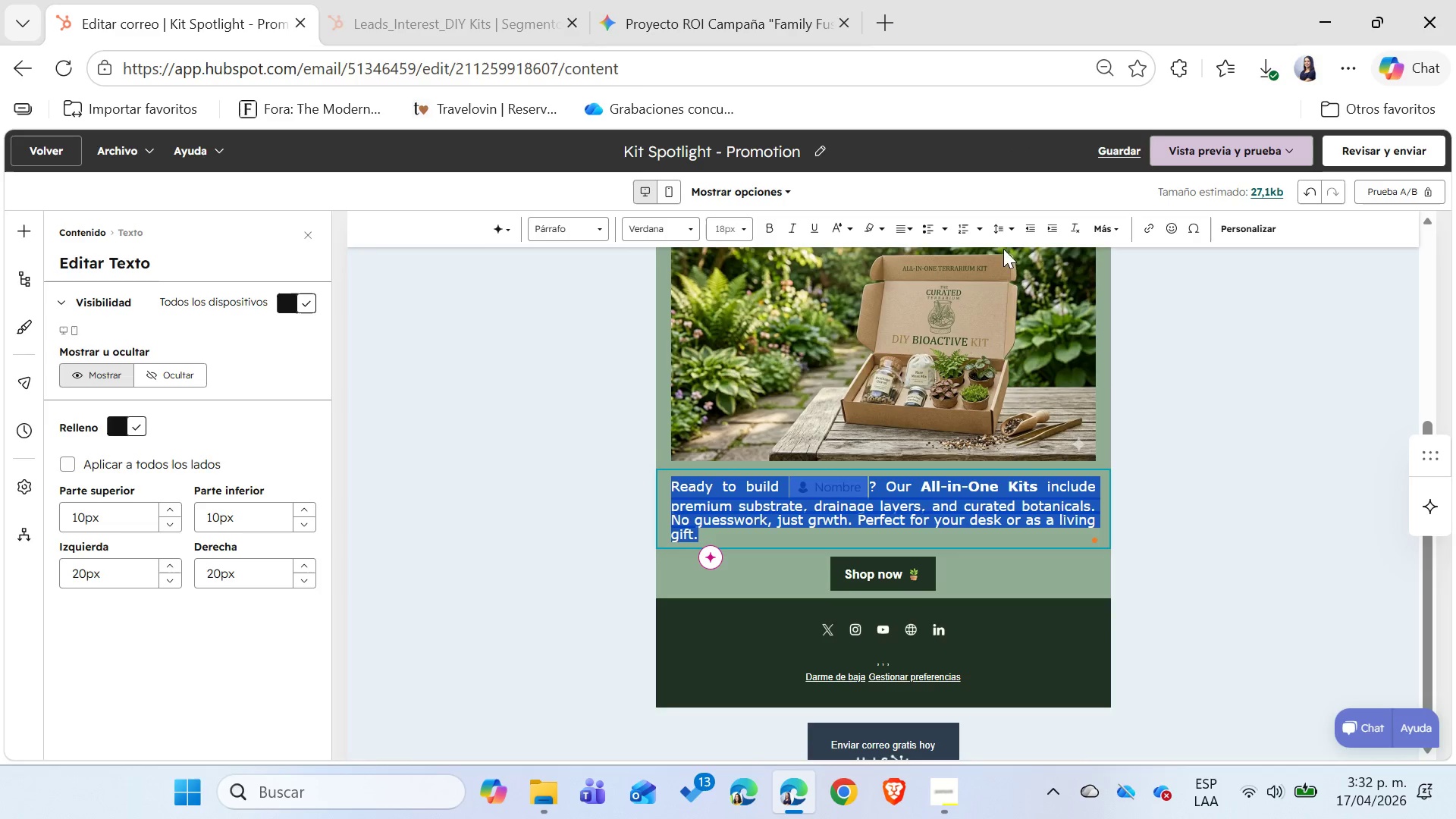 
left_click([1005, 233])
 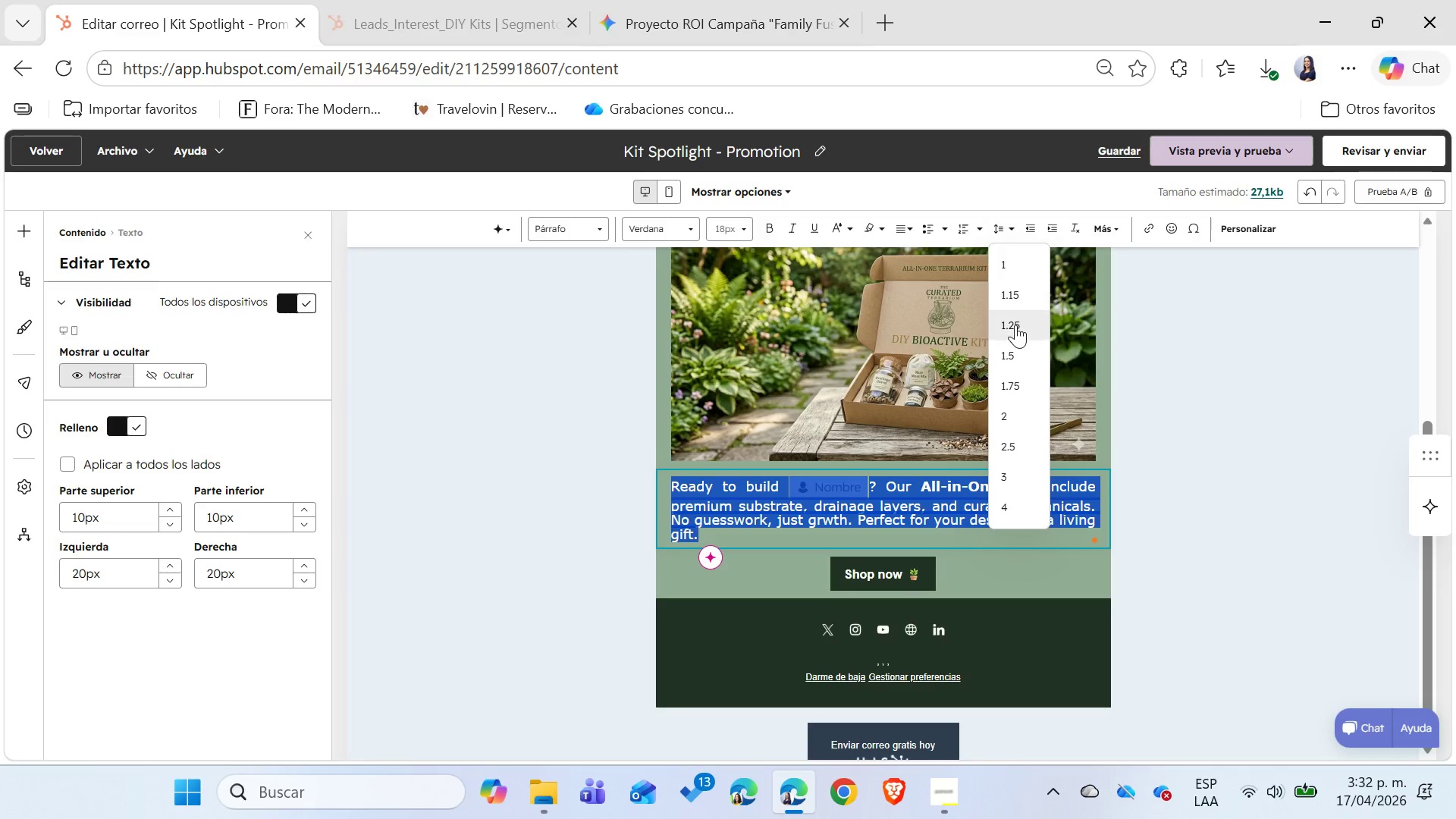 
left_click([1015, 325])
 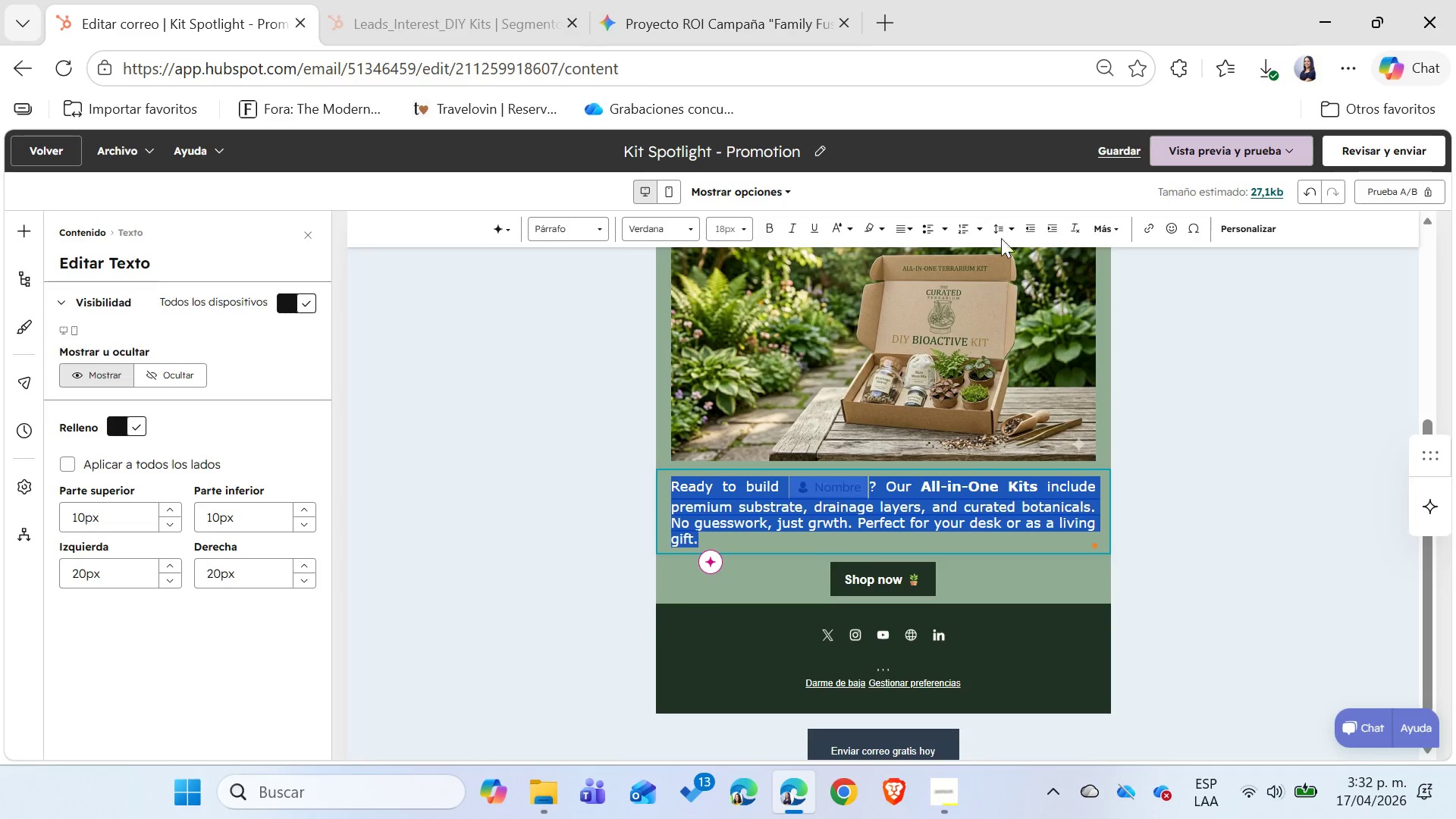 
left_click([994, 231])
 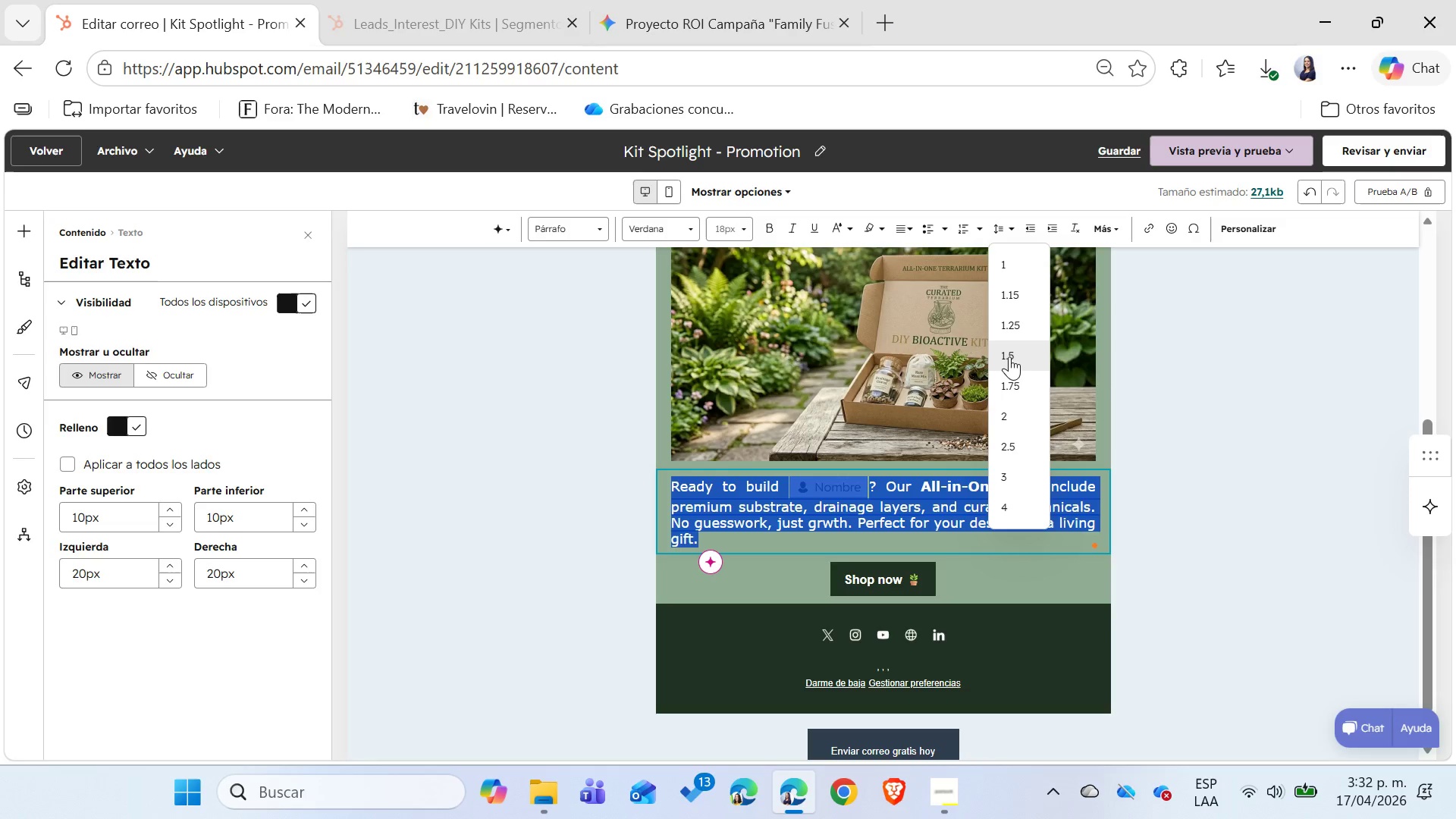 
left_click([1009, 356])
 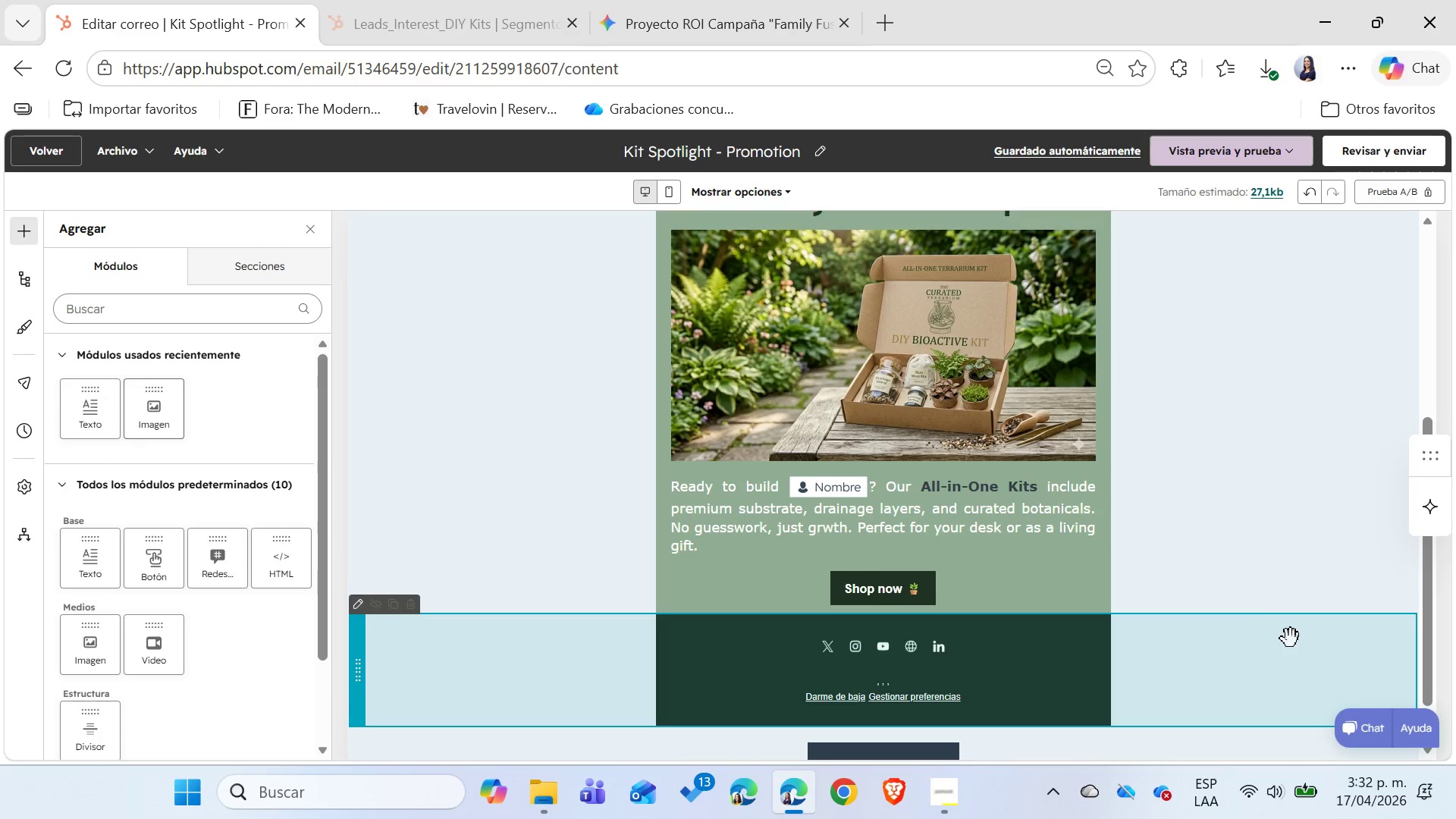 
wait(14.2)
 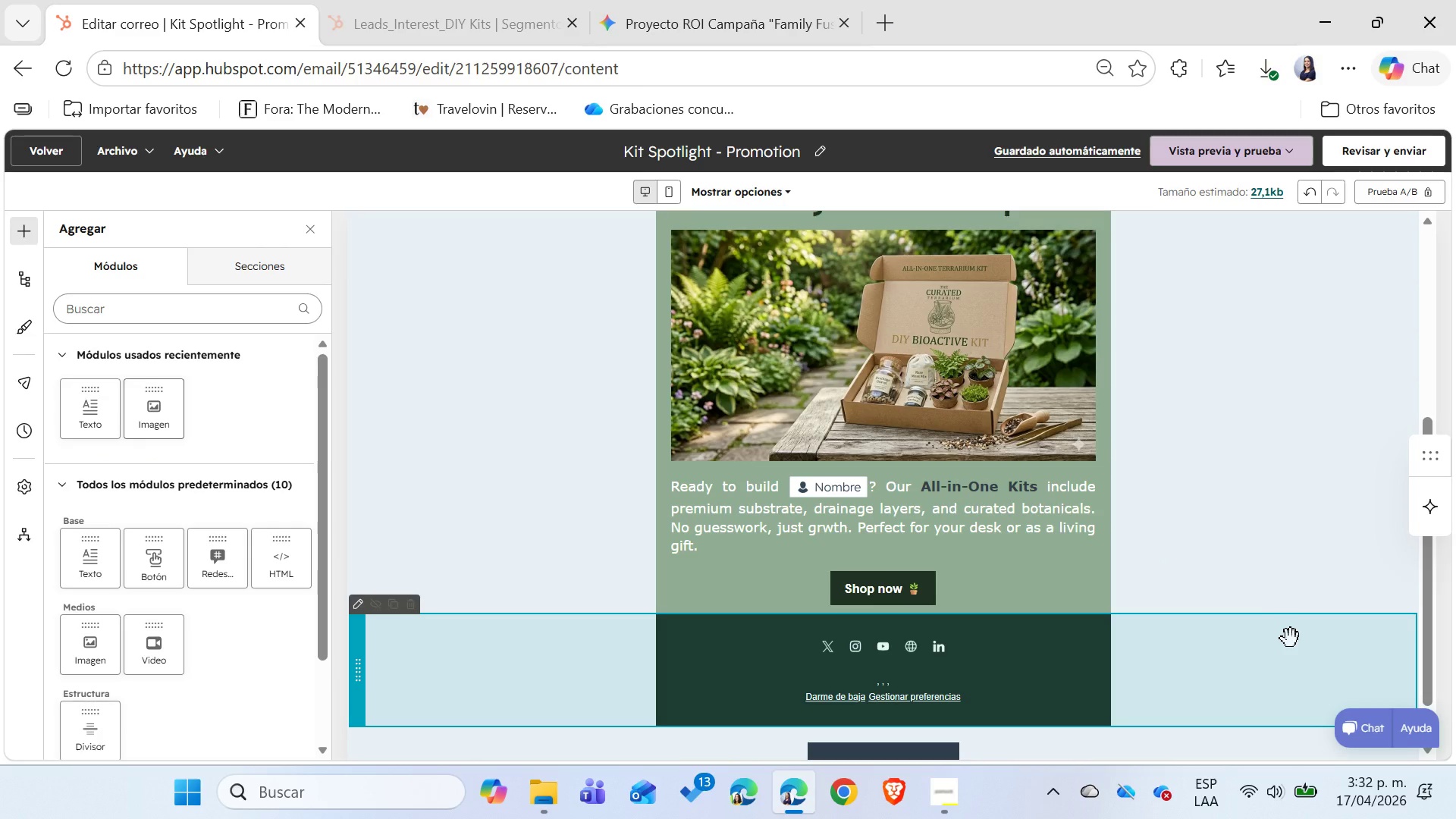 
scroll: coordinate [1302, 510], scroll_direction: up, amount: 1.0
 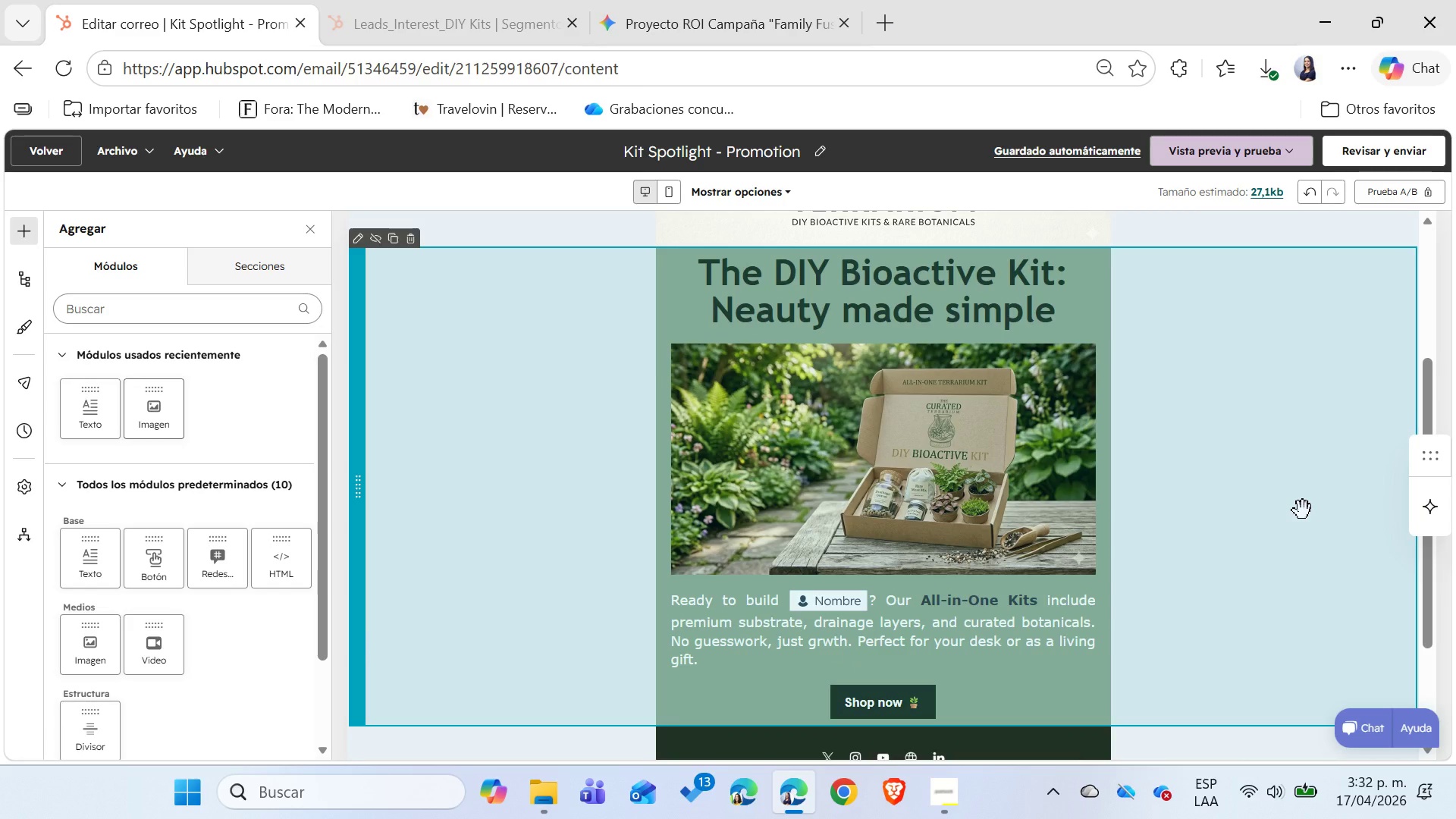 
wait(9.8)
 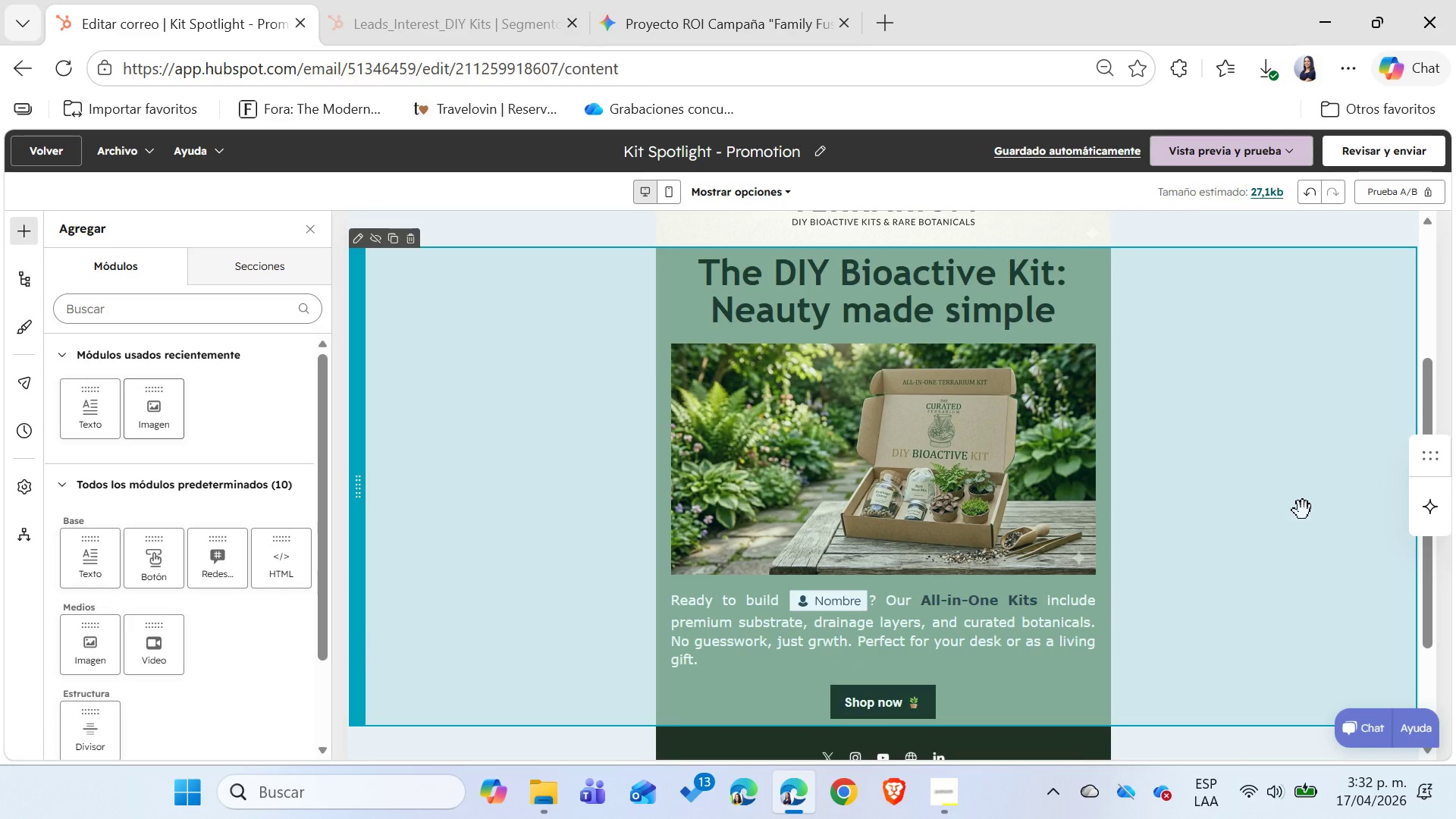 
left_click([941, 799])